 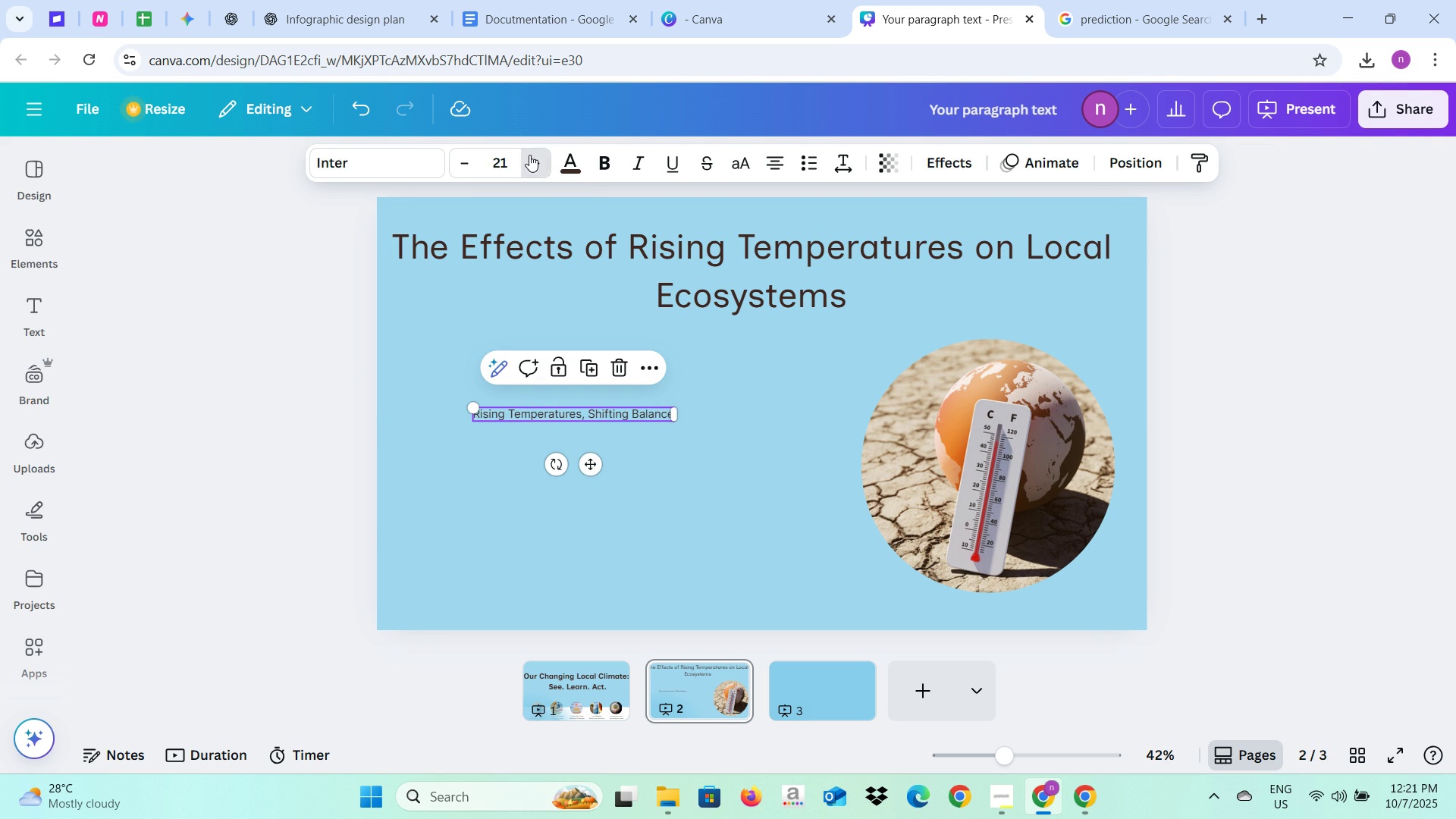 
triple_click([529, 155])
 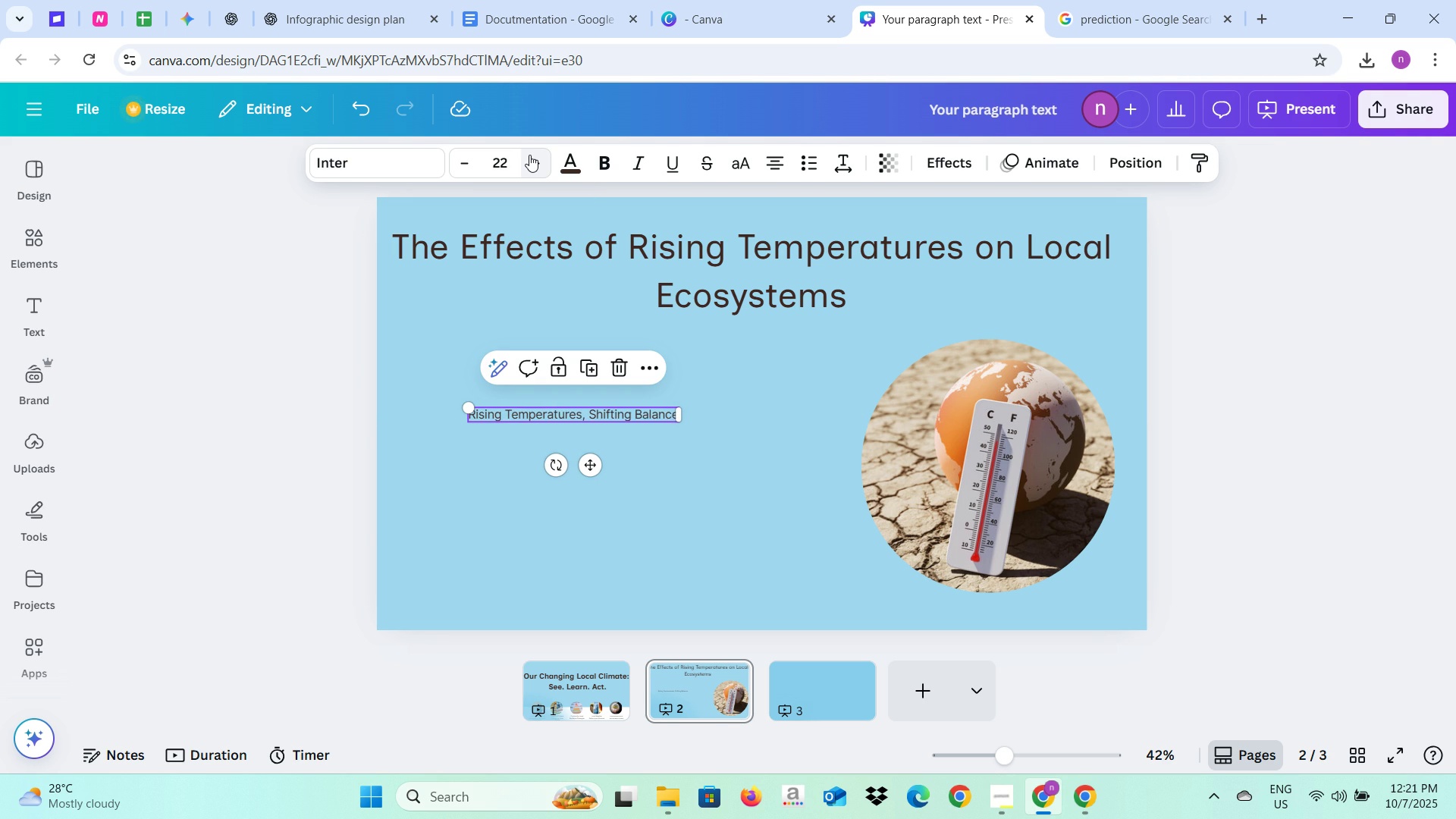 
triple_click([529, 155])
 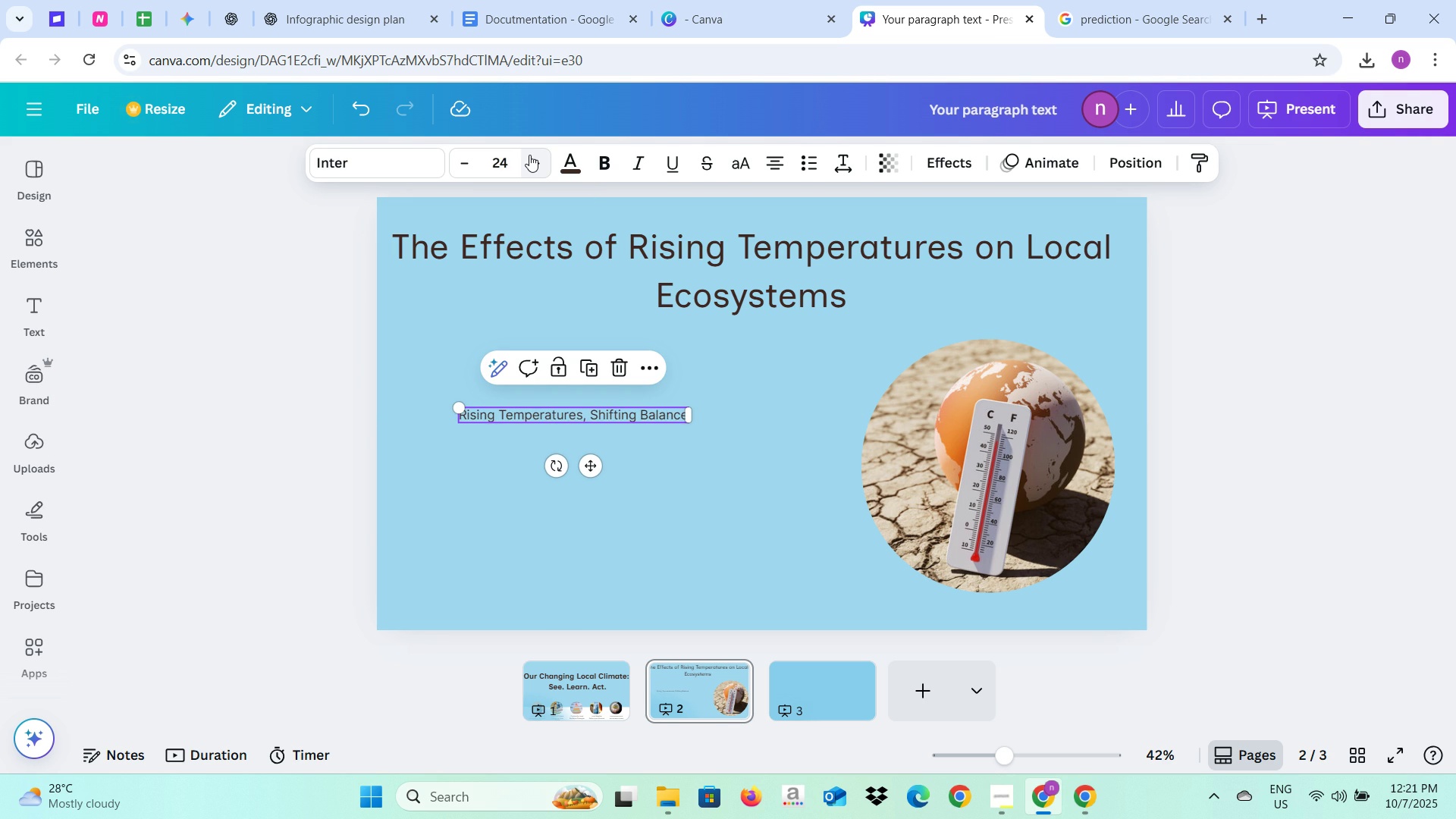 
triple_click([529, 155])
 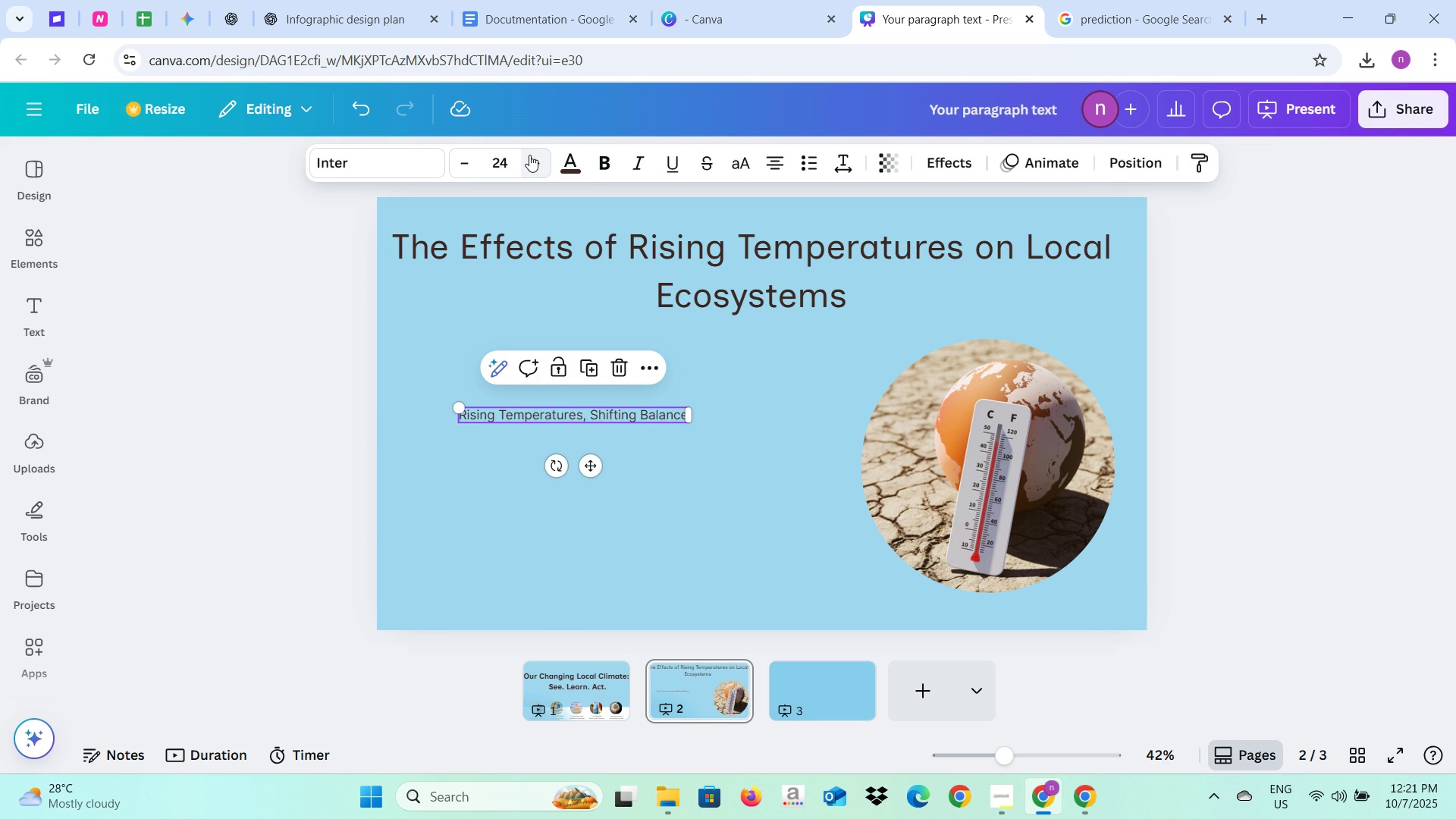 
triple_click([529, 155])
 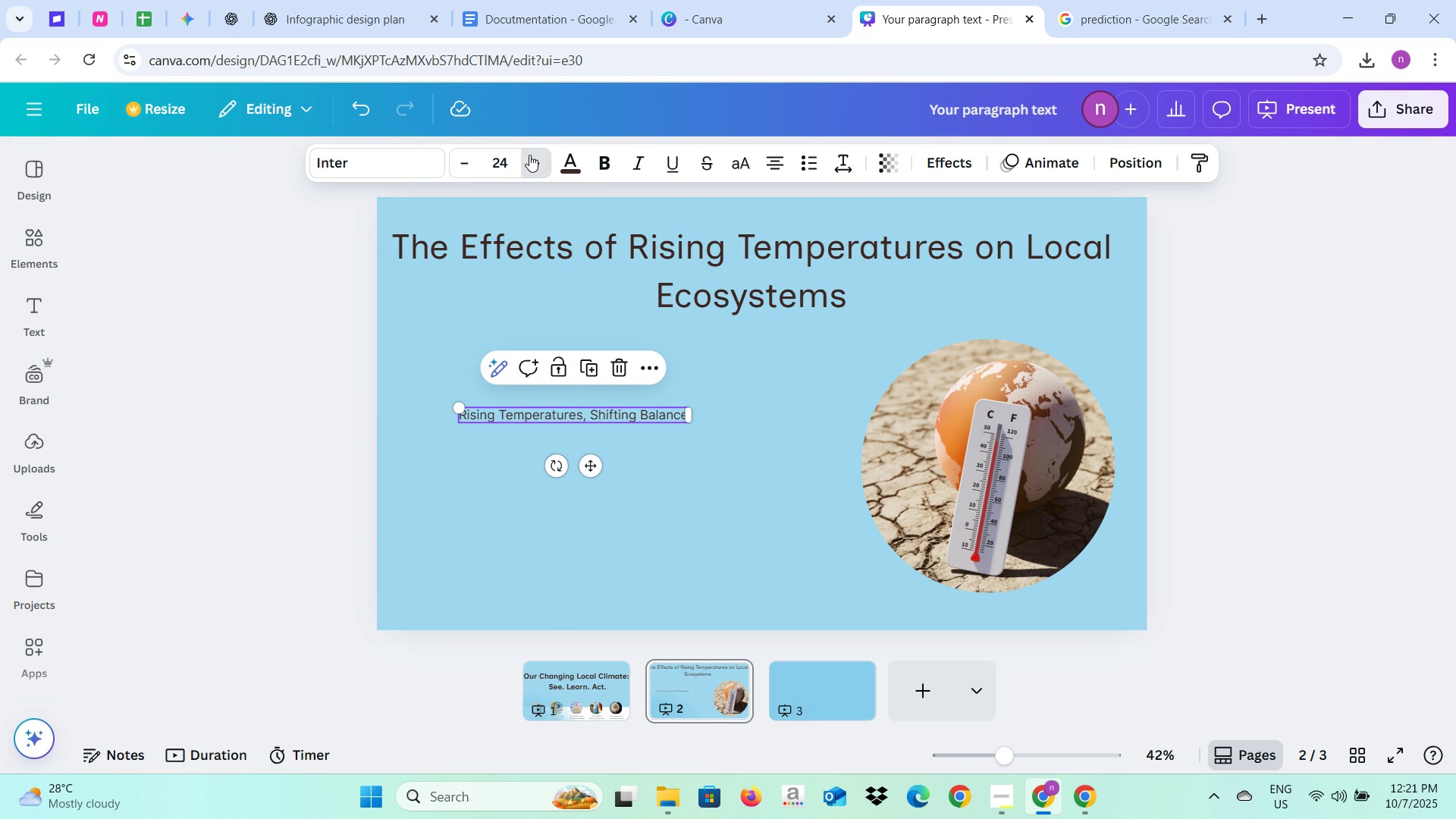 
triple_click([529, 155])
 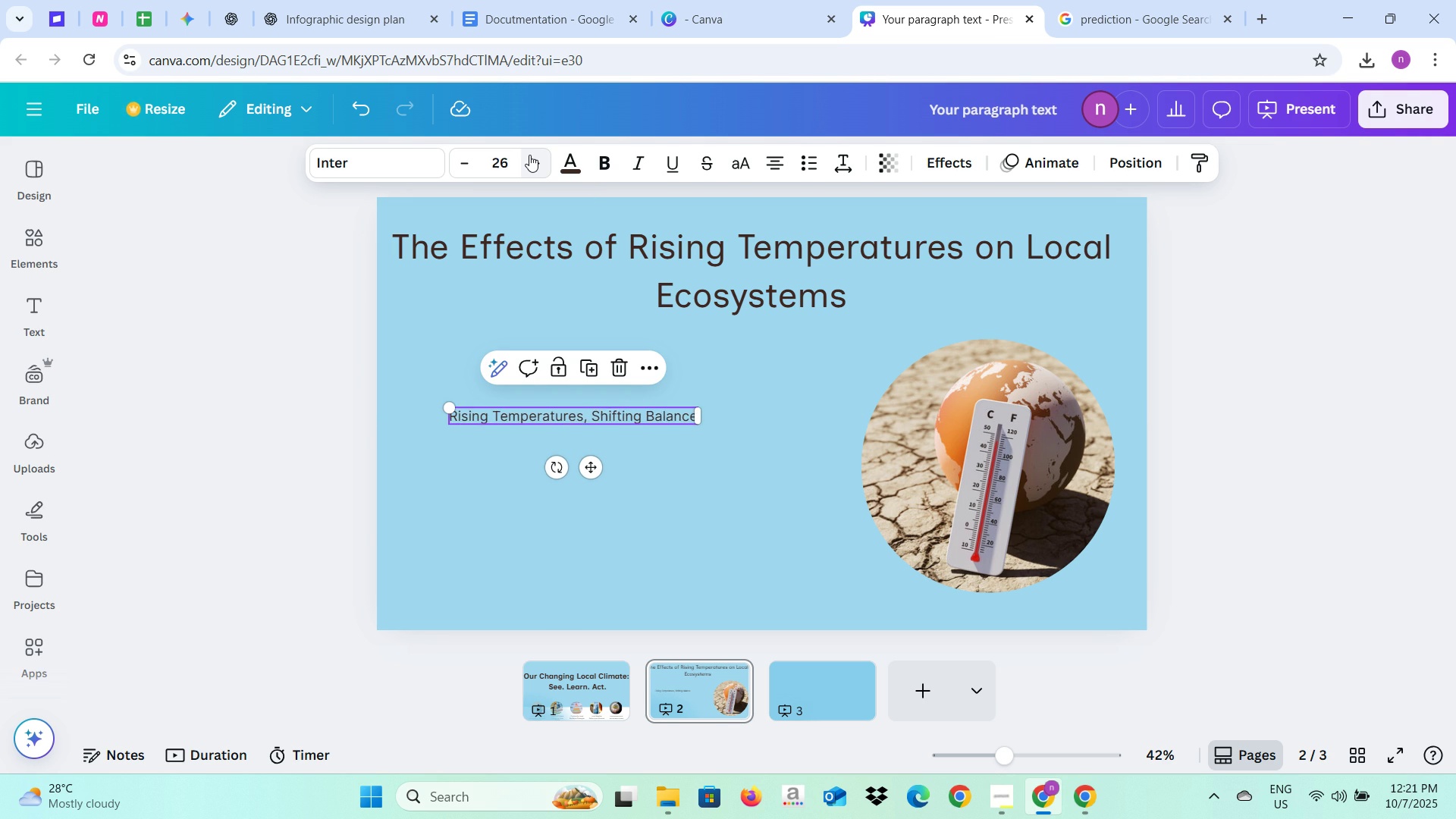 
triple_click([529, 155])
 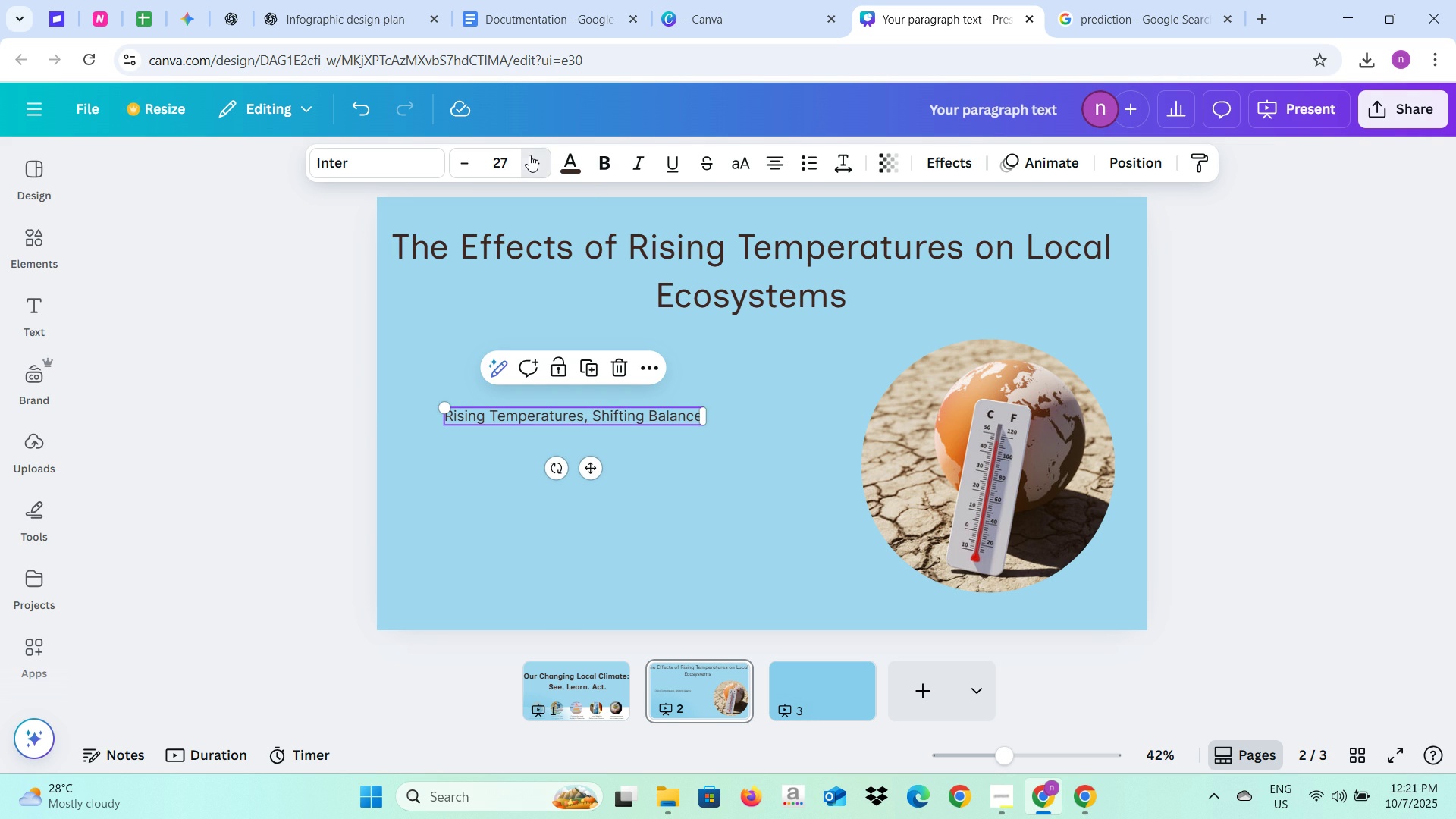 
triple_click([529, 155])
 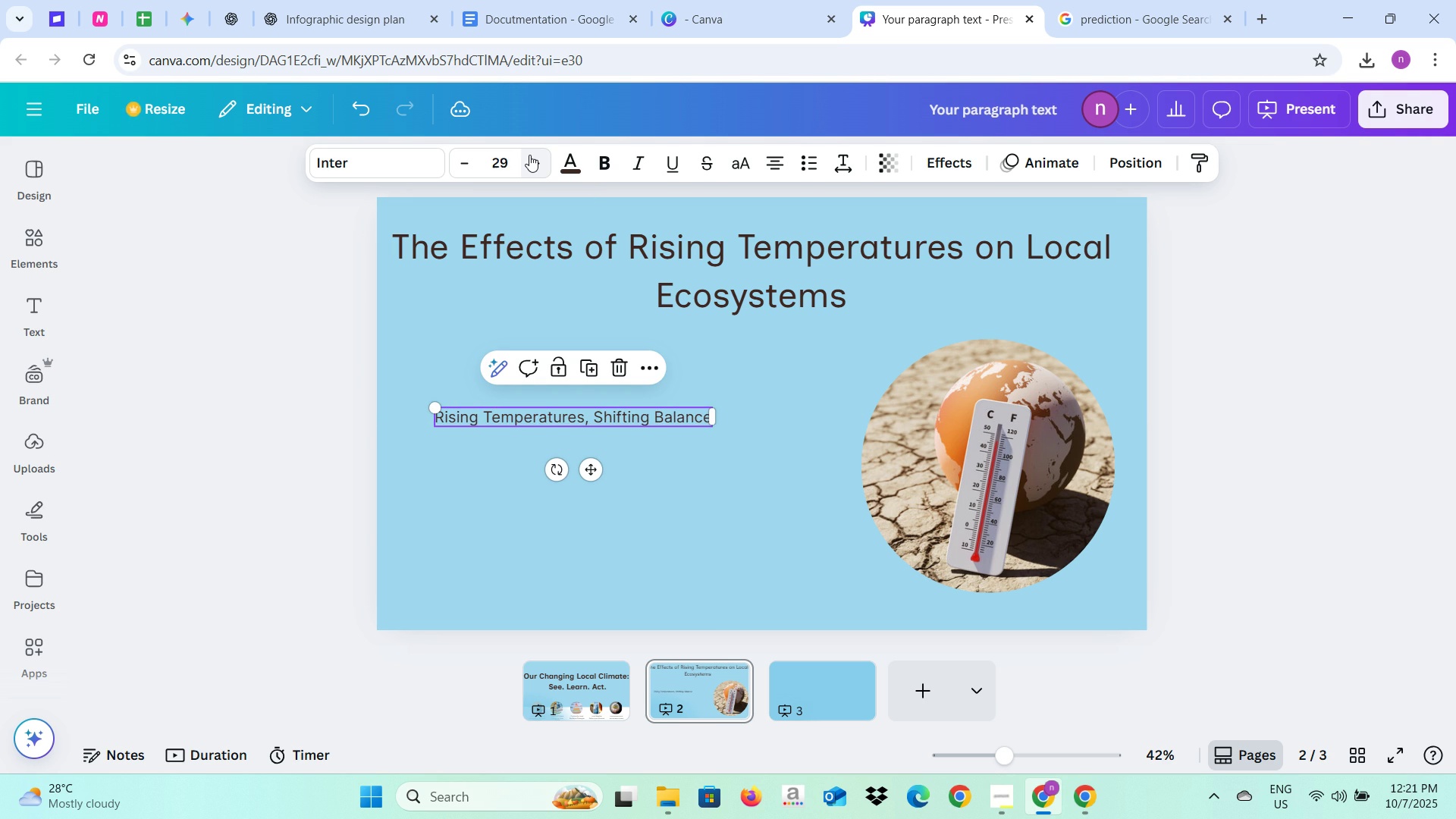 
triple_click([529, 155])
 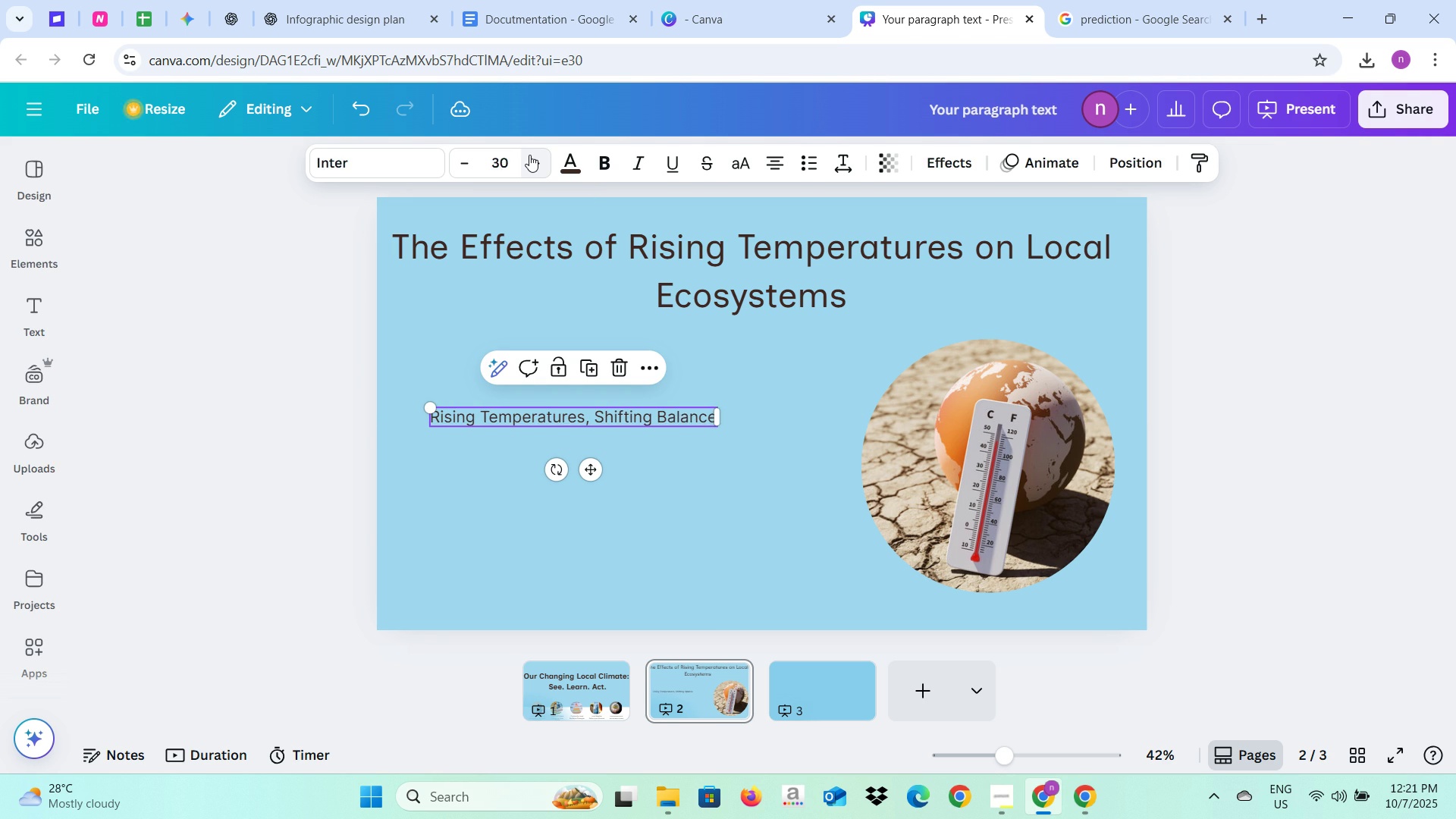 
triple_click([529, 155])
 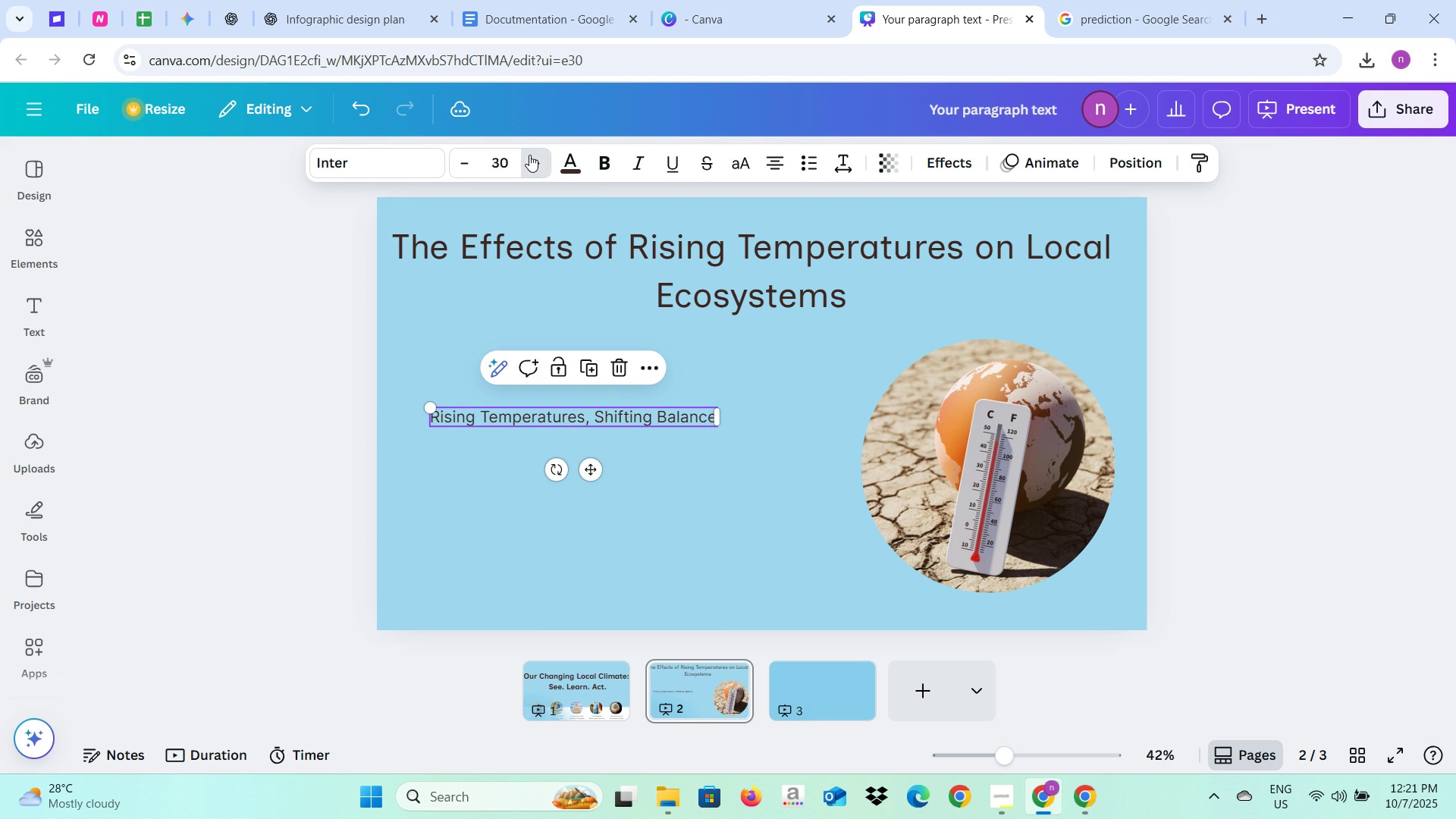 
triple_click([529, 155])
 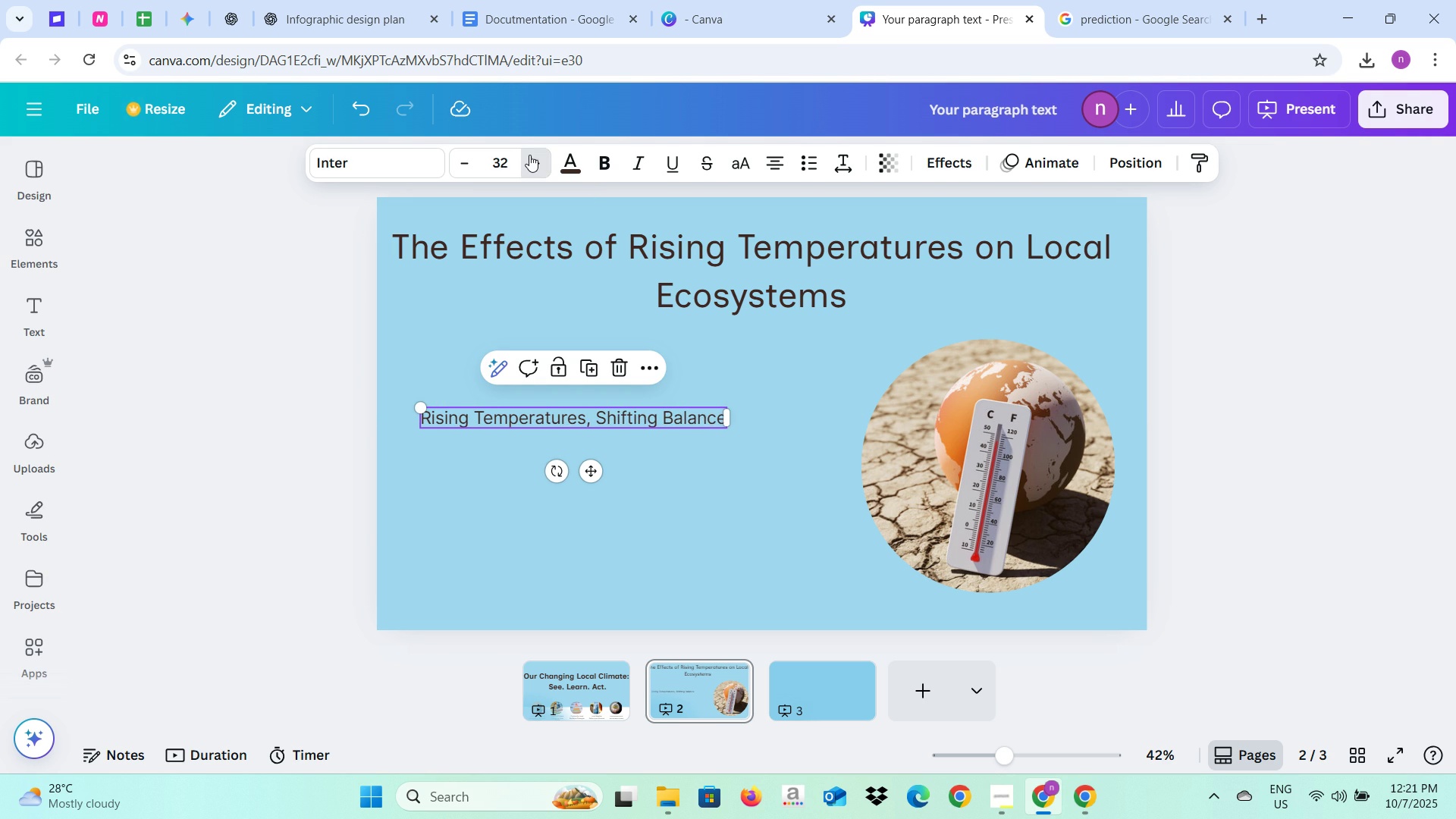 
double_click([529, 155])
 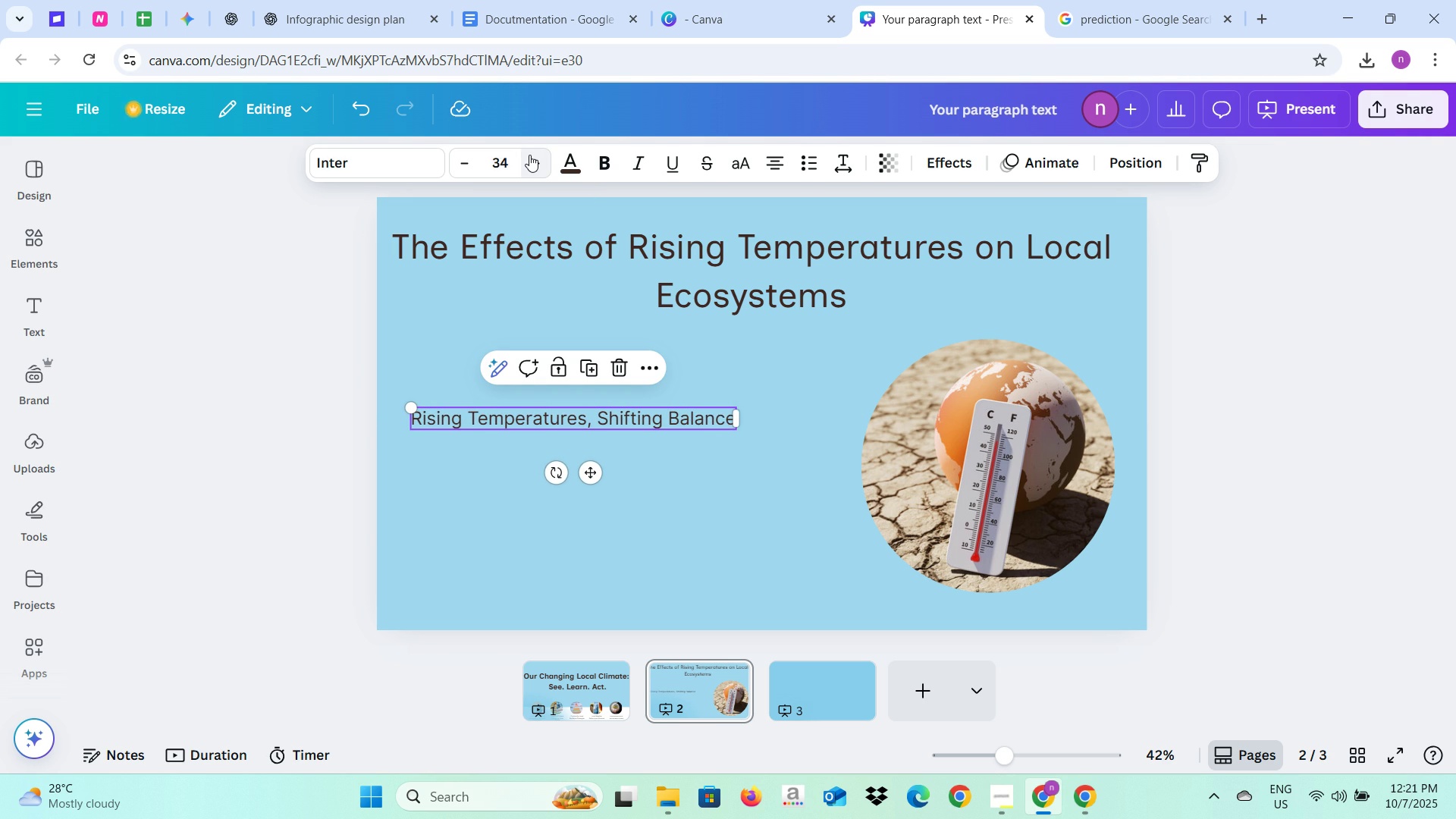 
triple_click([529, 155])
 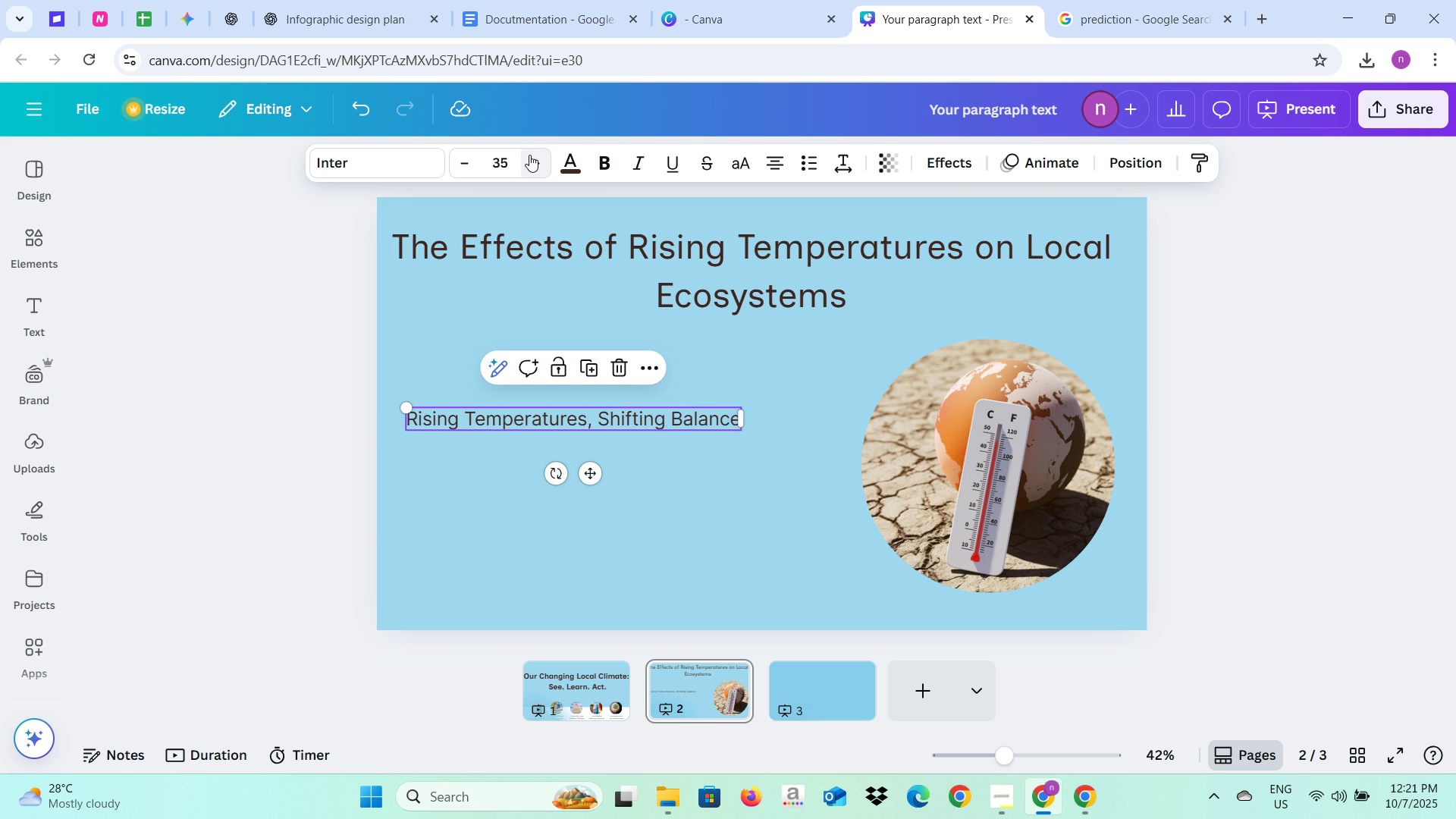 
triple_click([529, 155])
 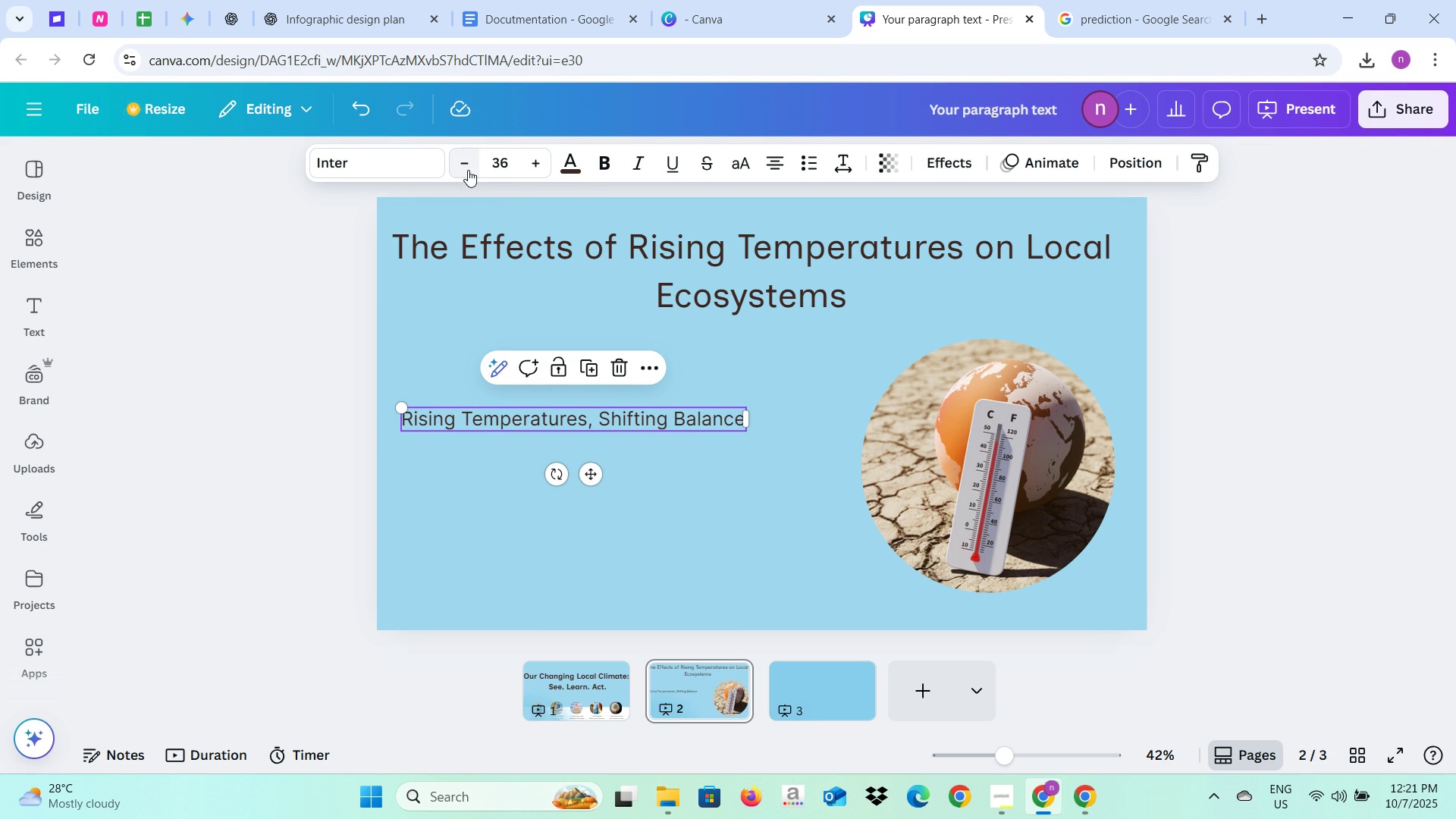 
left_click([468, 170])
 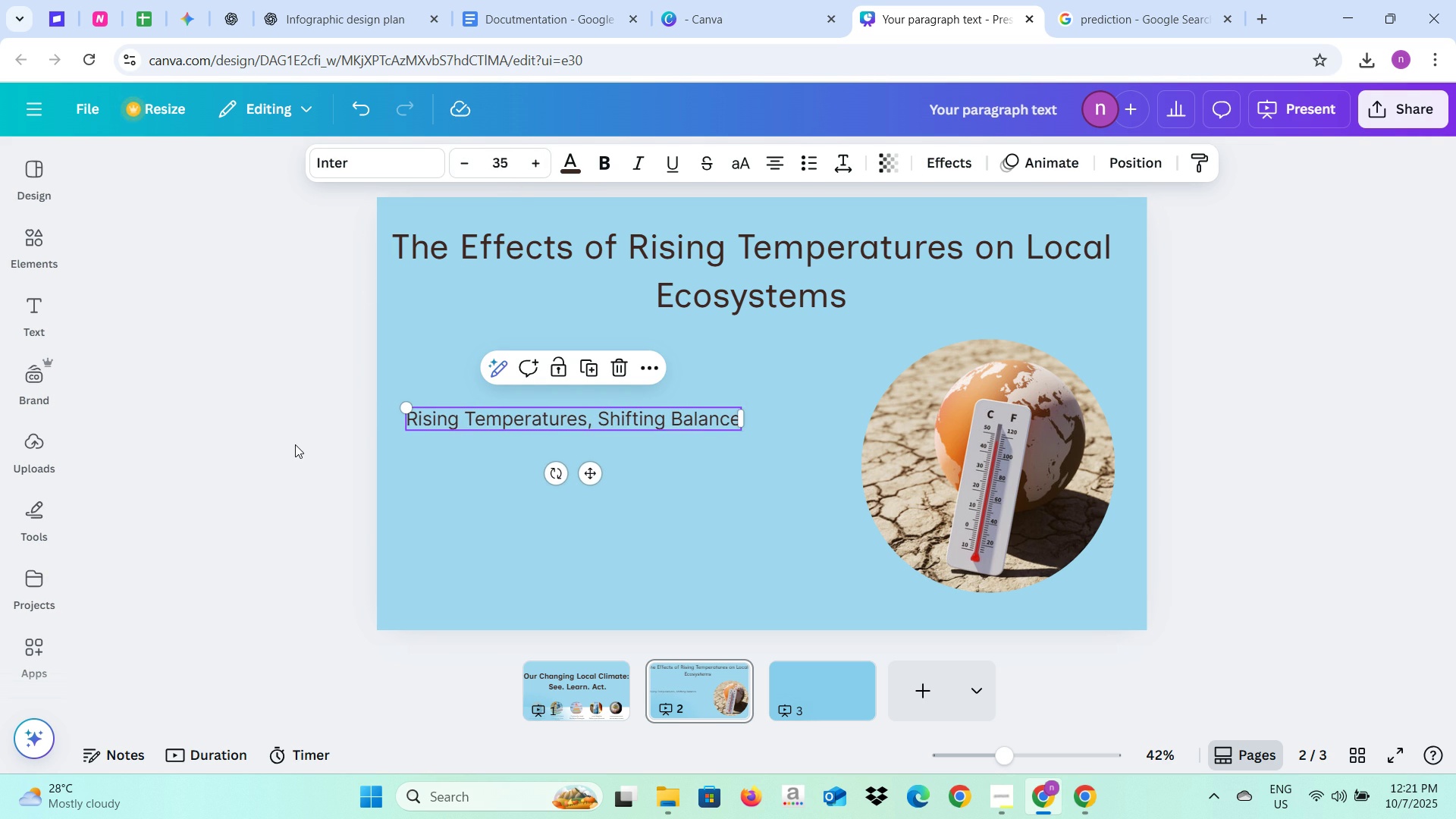 
left_click([295, 444])